 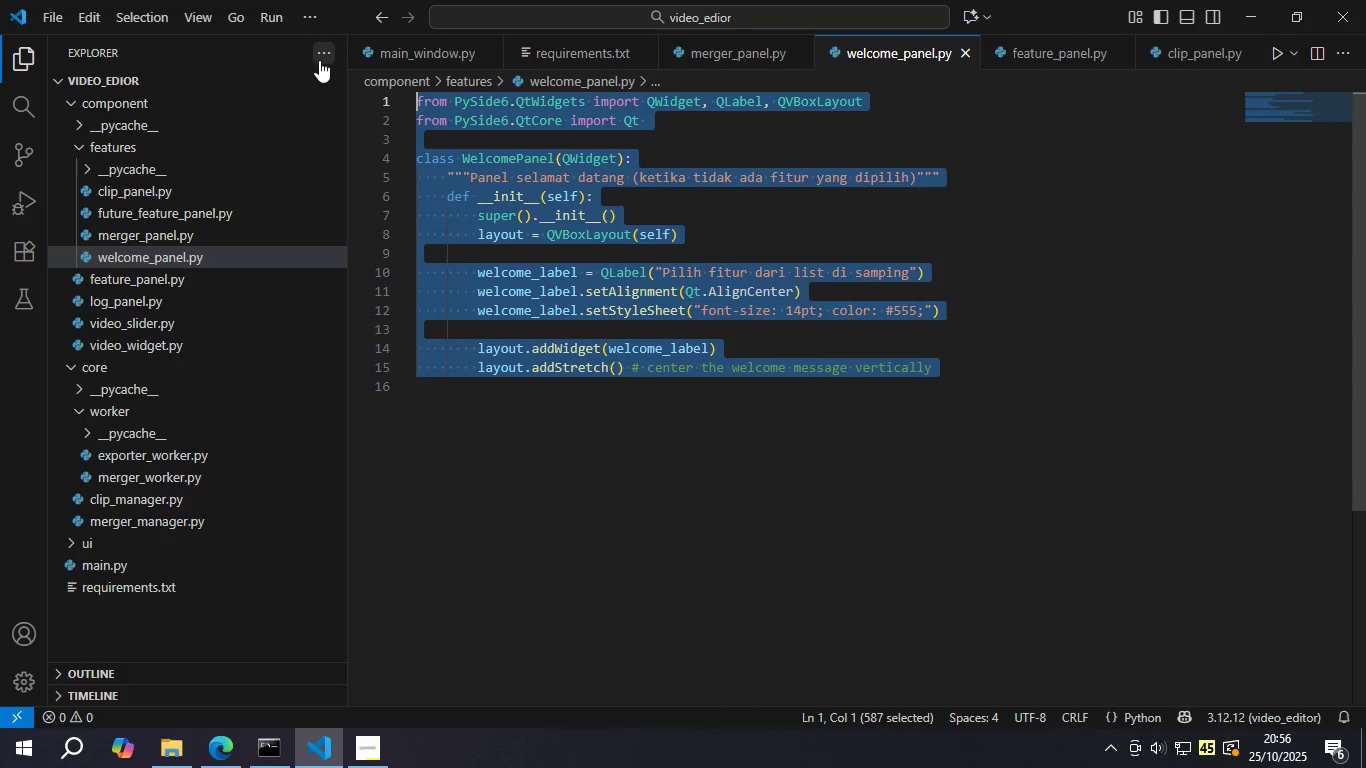 
key(Control+C)
 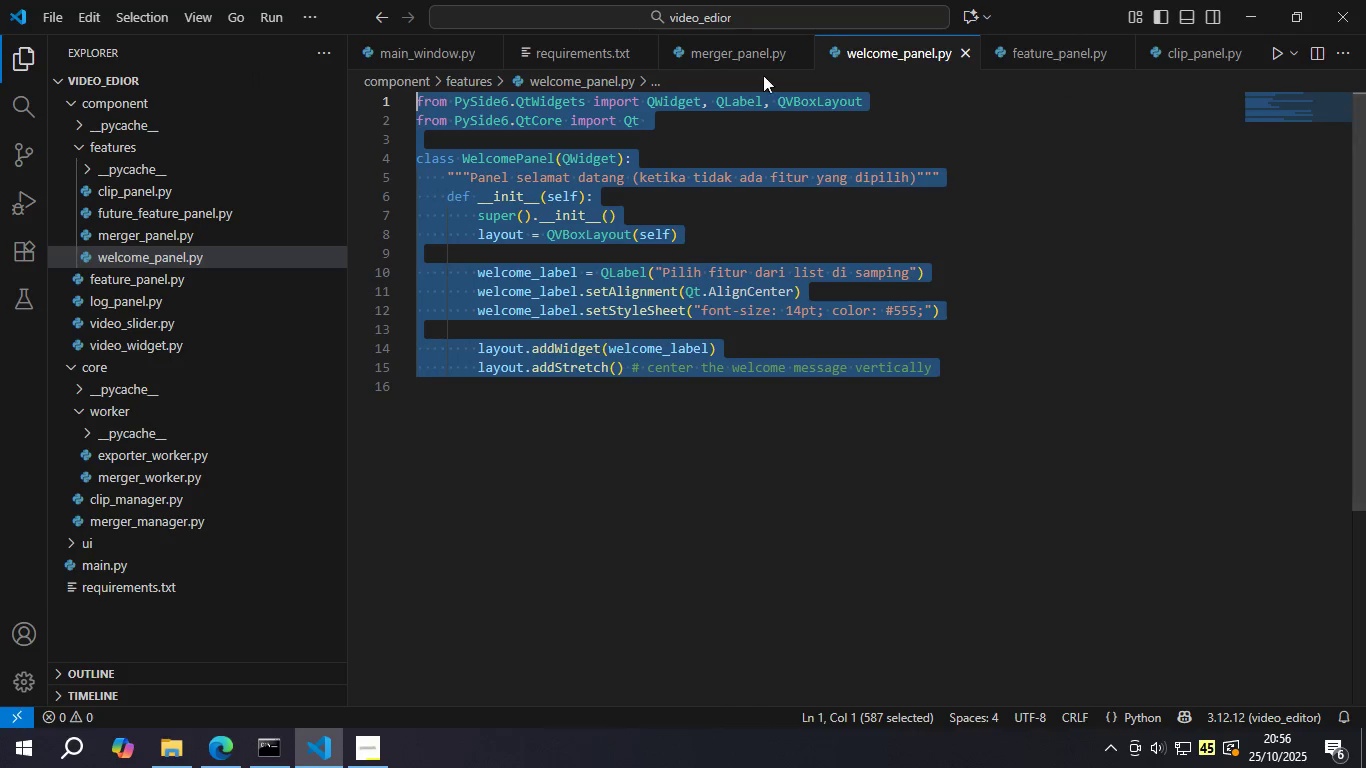 
left_click([753, 59])
 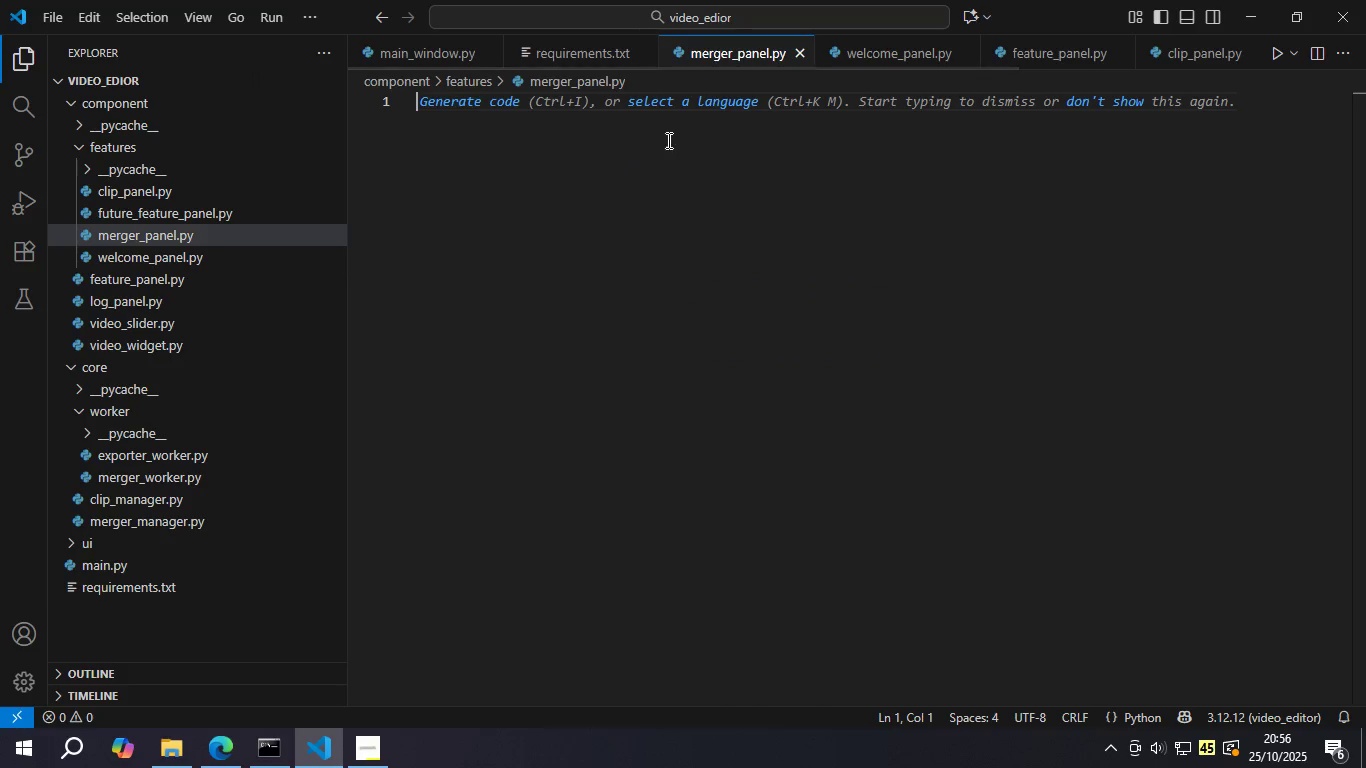 
key(Control+V)
 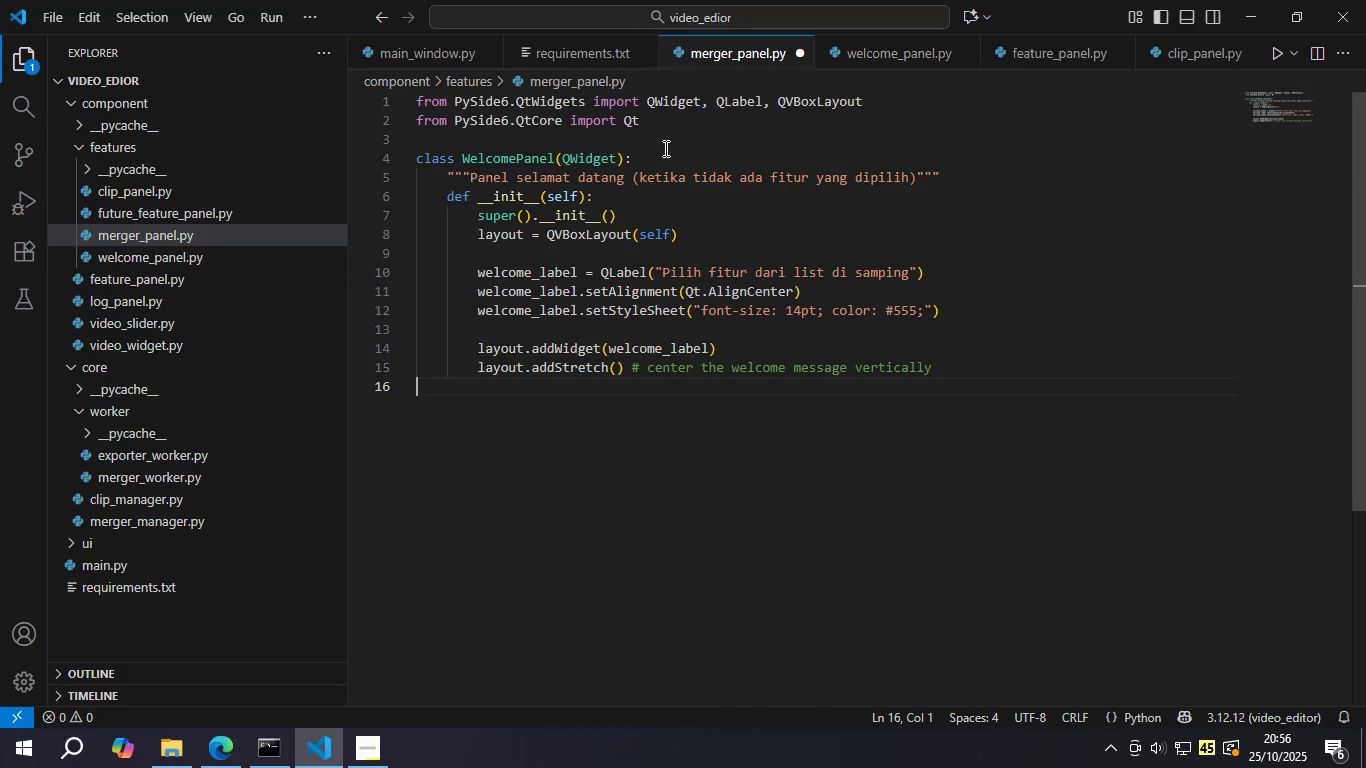 
key(Control+S)
 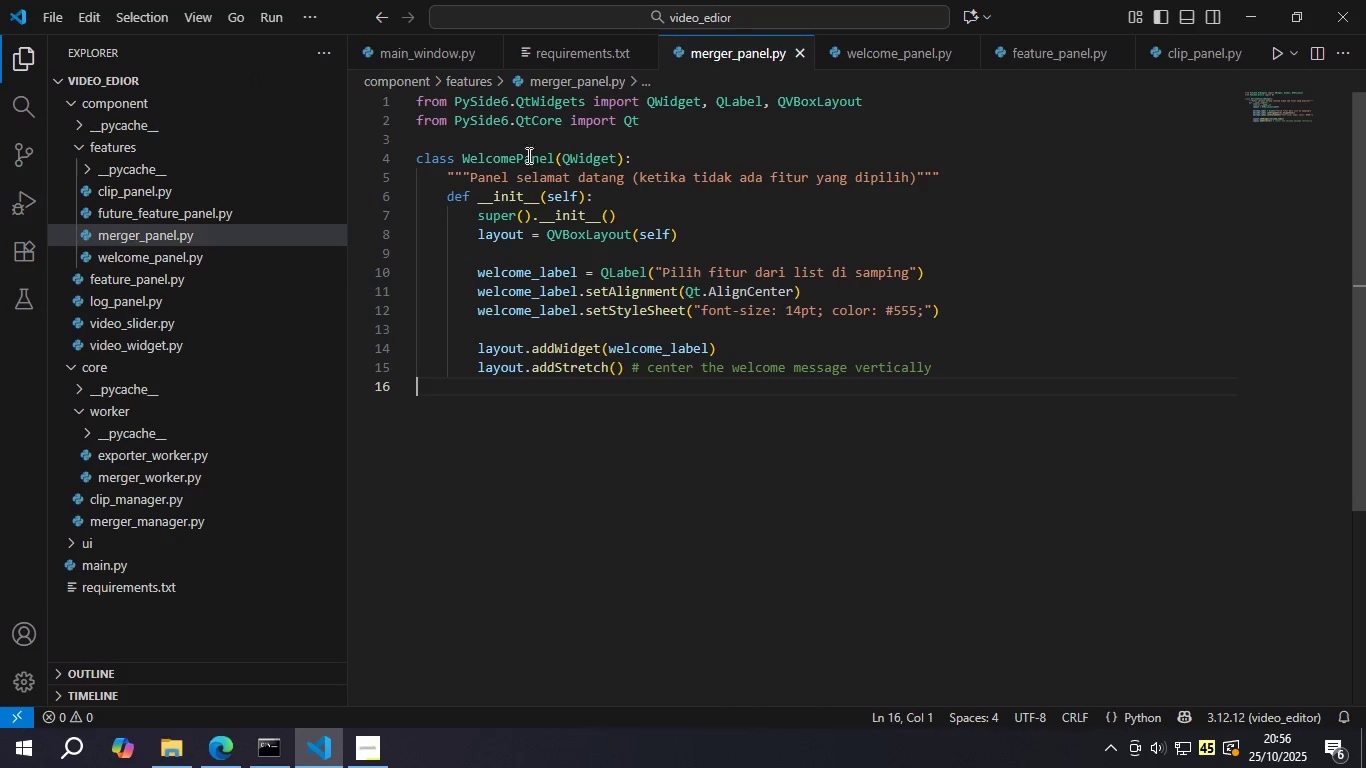 
double_click([527, 155])
 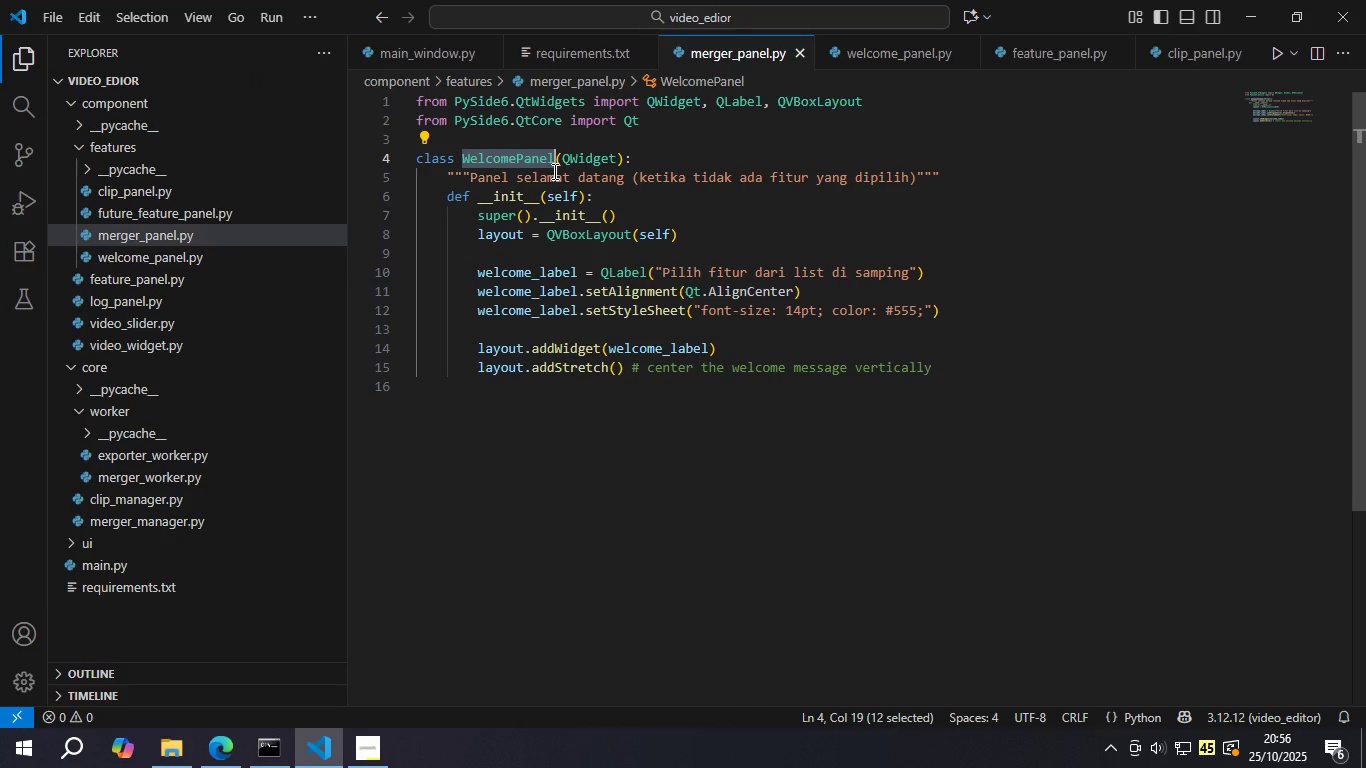 
type(MergerPanel)
 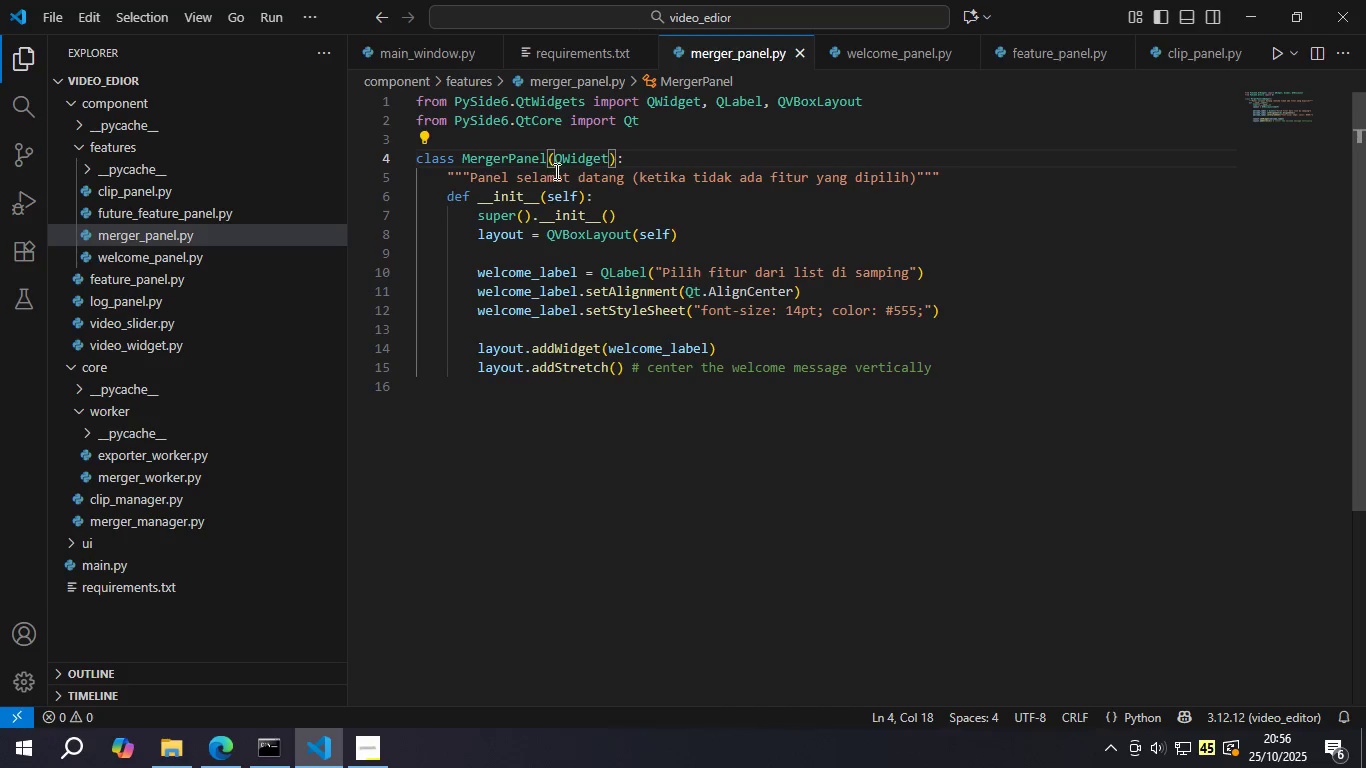 
key(Control+S)
 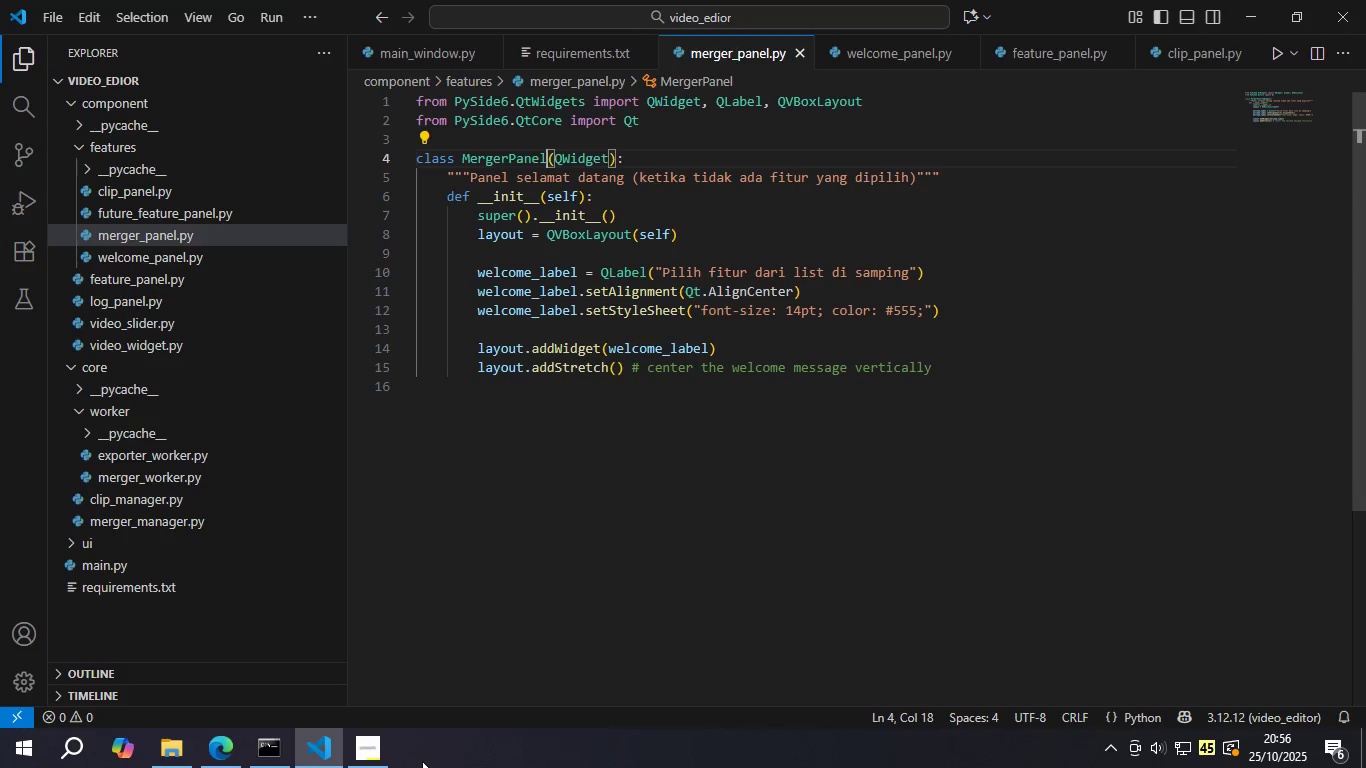 
left_click([366, 761])